 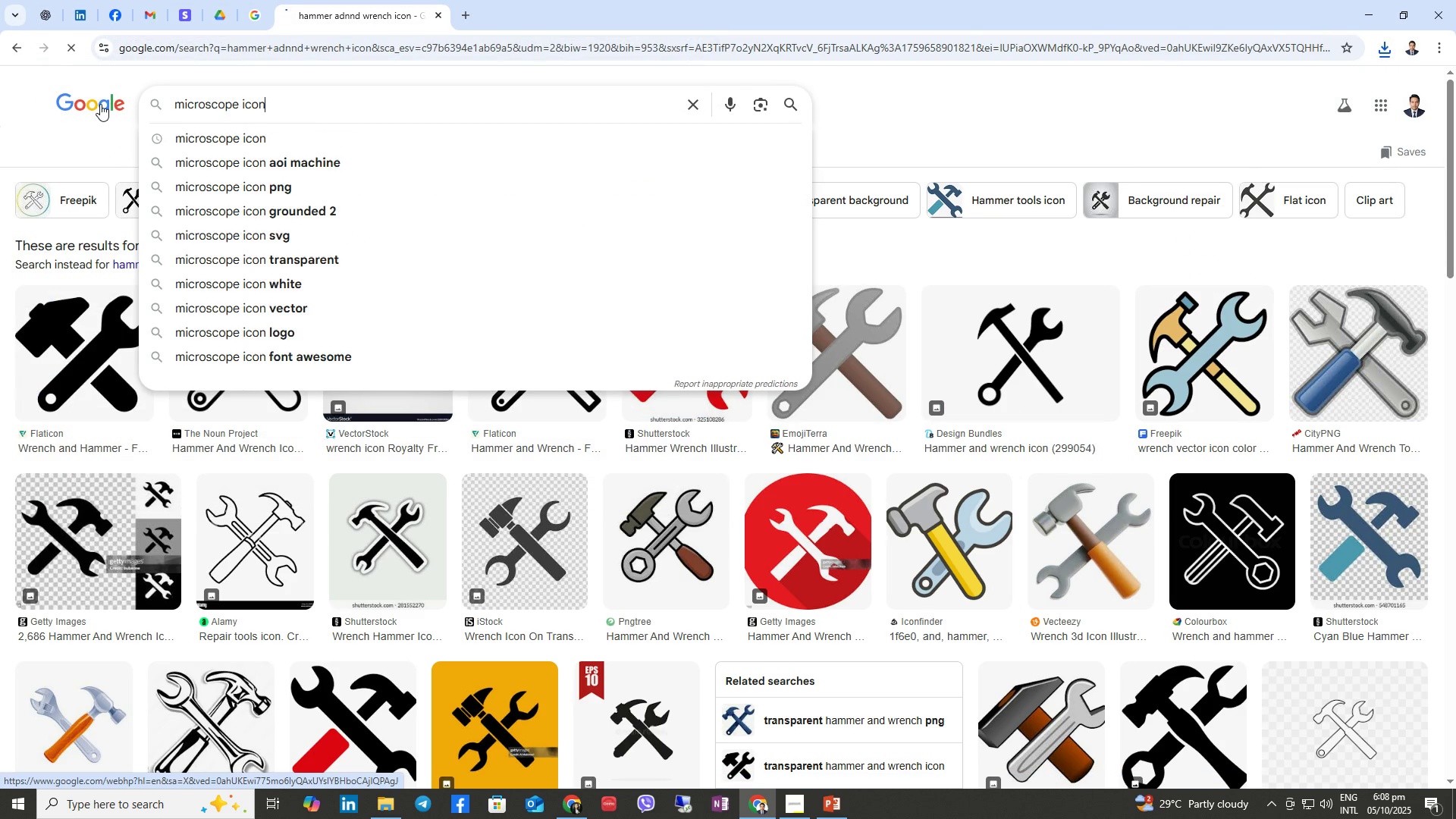 
key(Enter)
 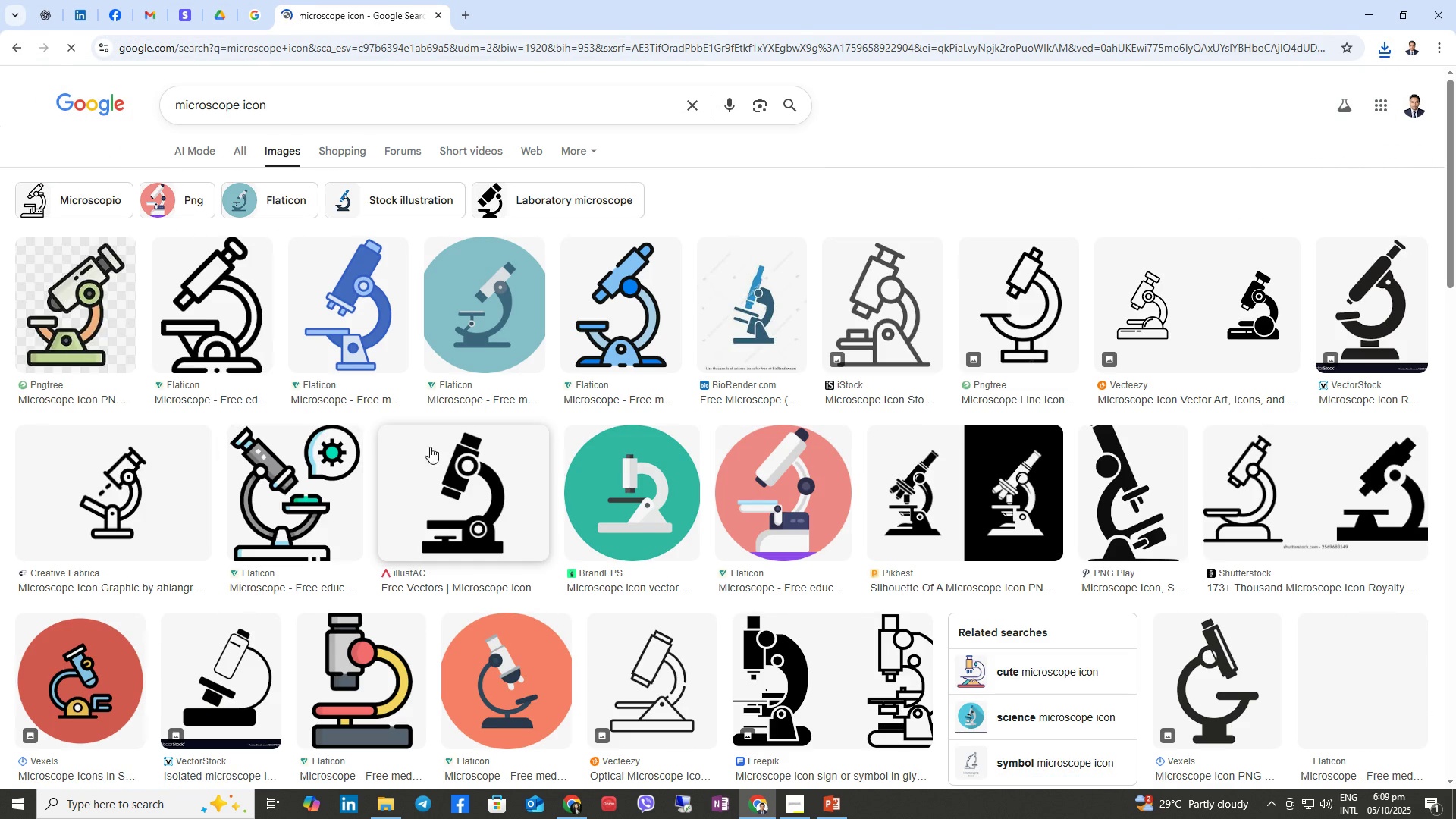 
right_click([475, 476])
 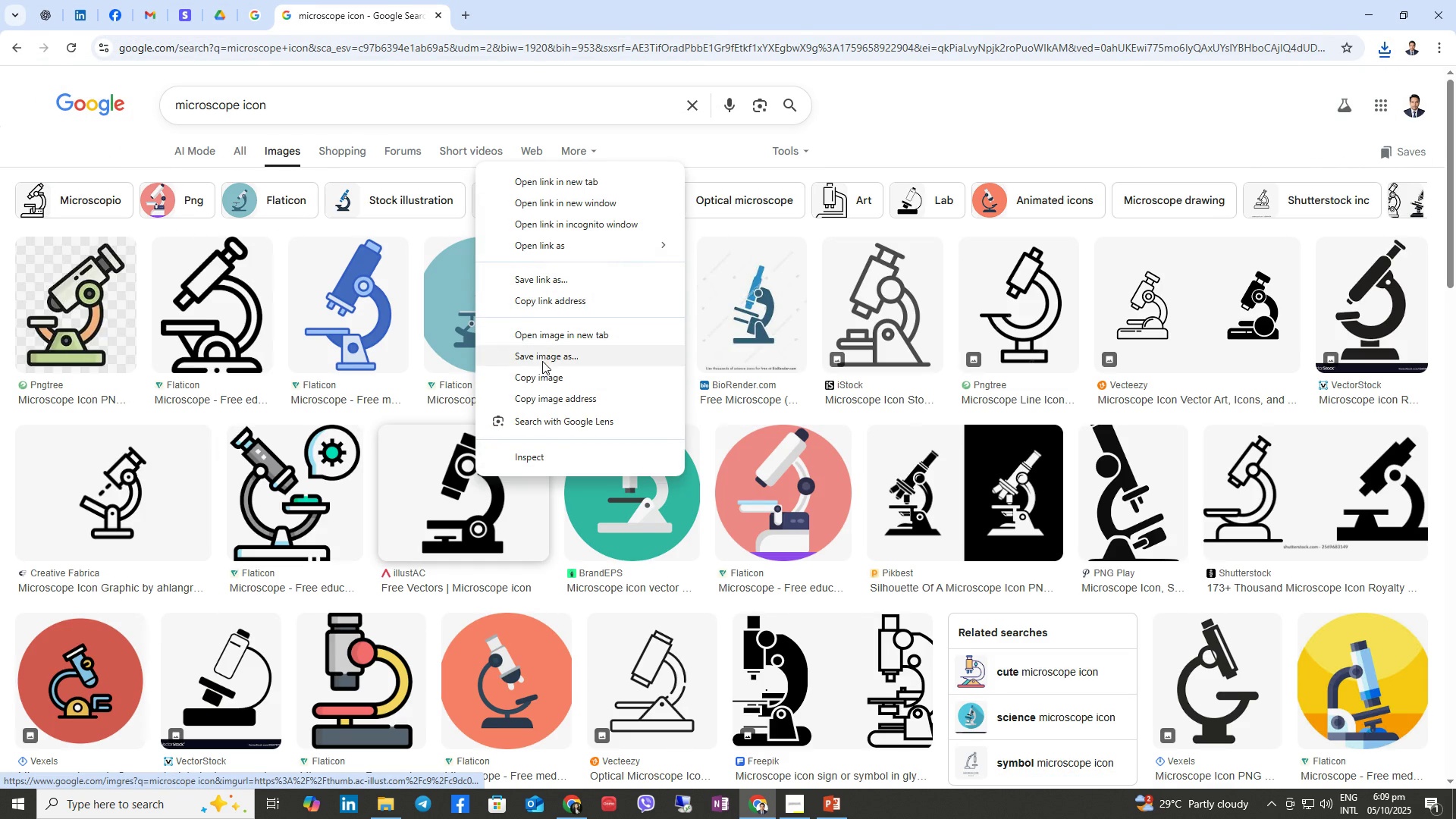 
left_click([539, 358])
 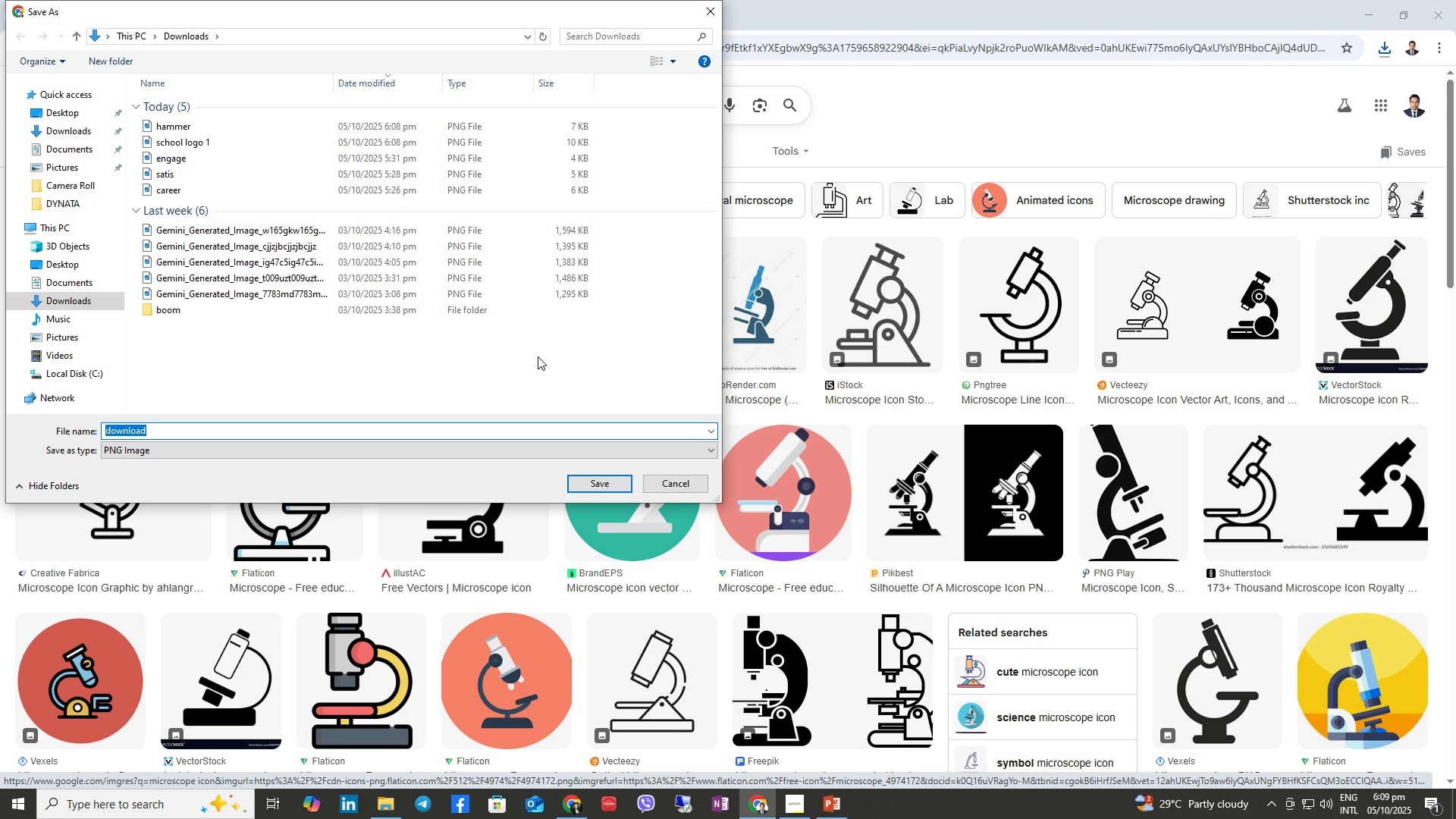 
type(microscope)
 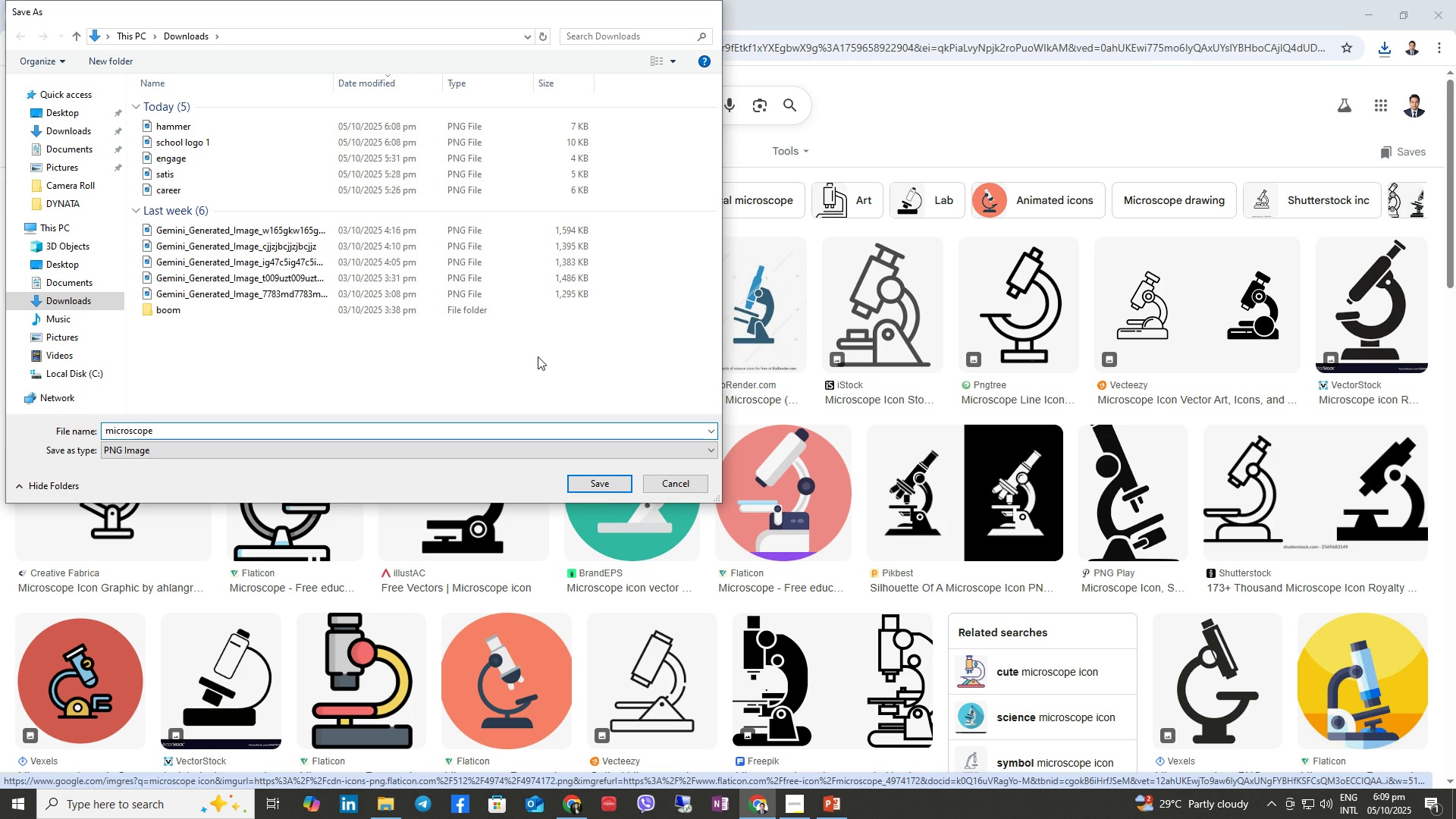 
key(Enter)